 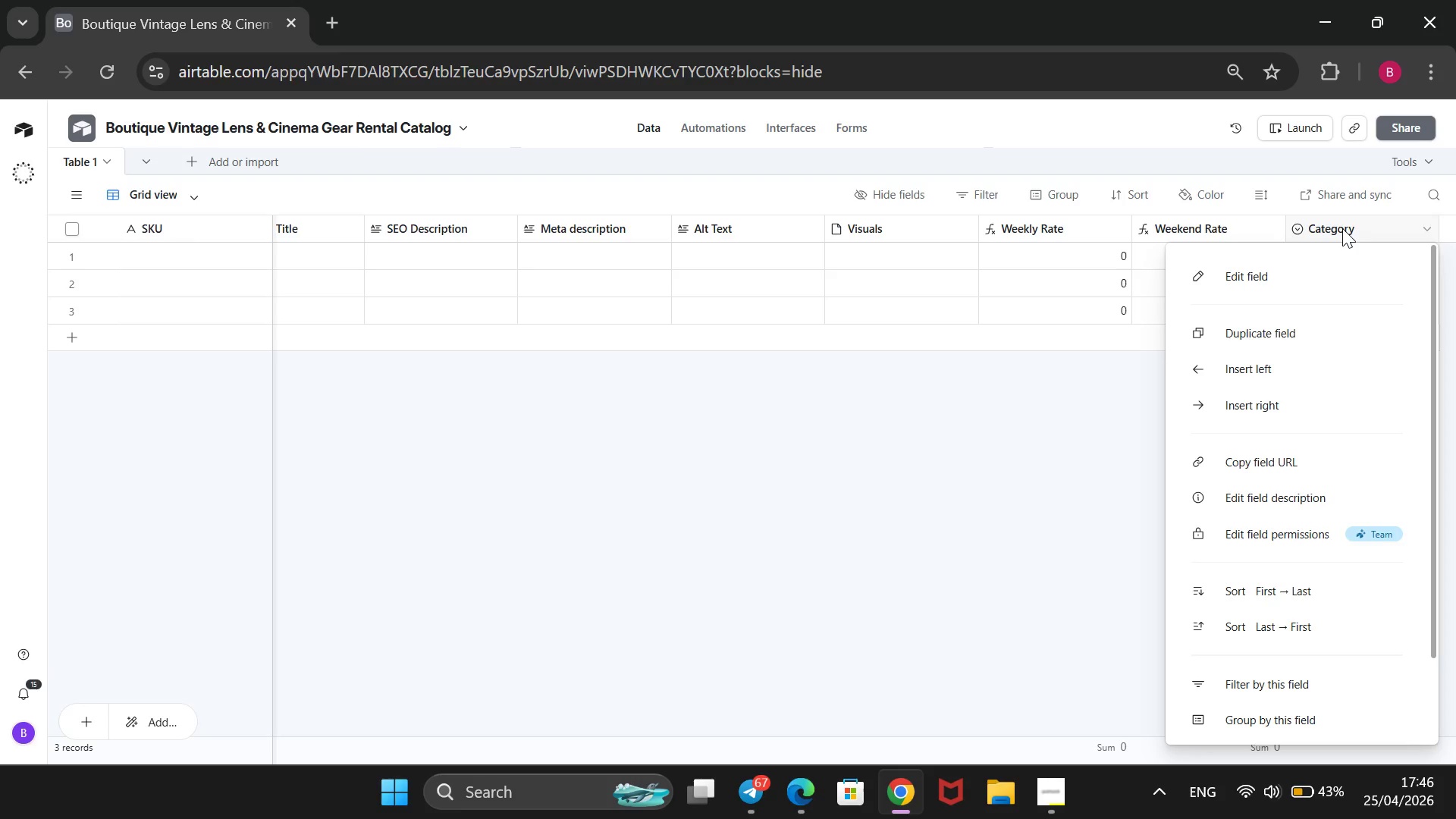 
left_click([1257, 276])
 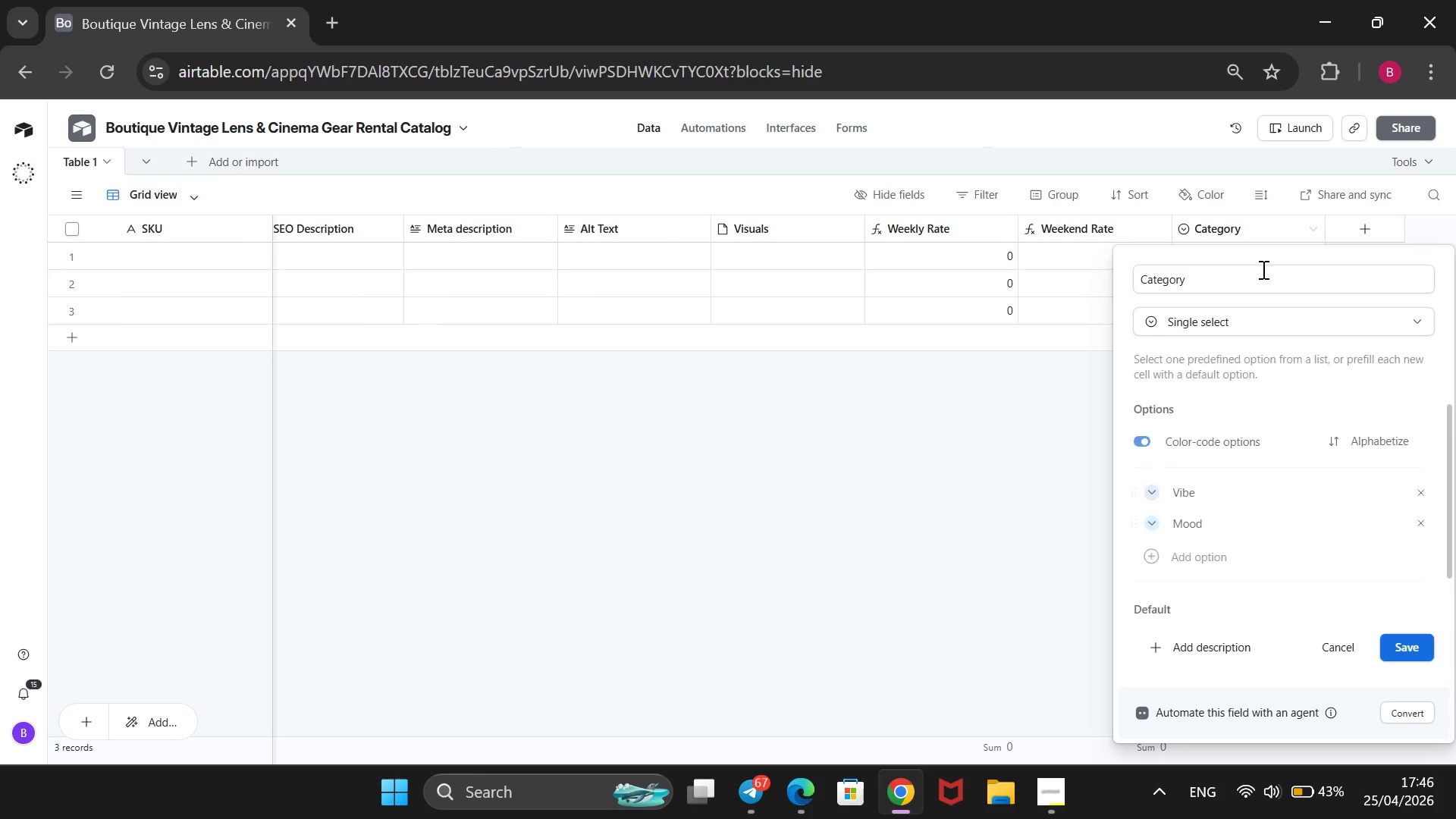 
left_click_drag(start_coordinate=[1253, 274], to_coordinate=[1090, 271])
 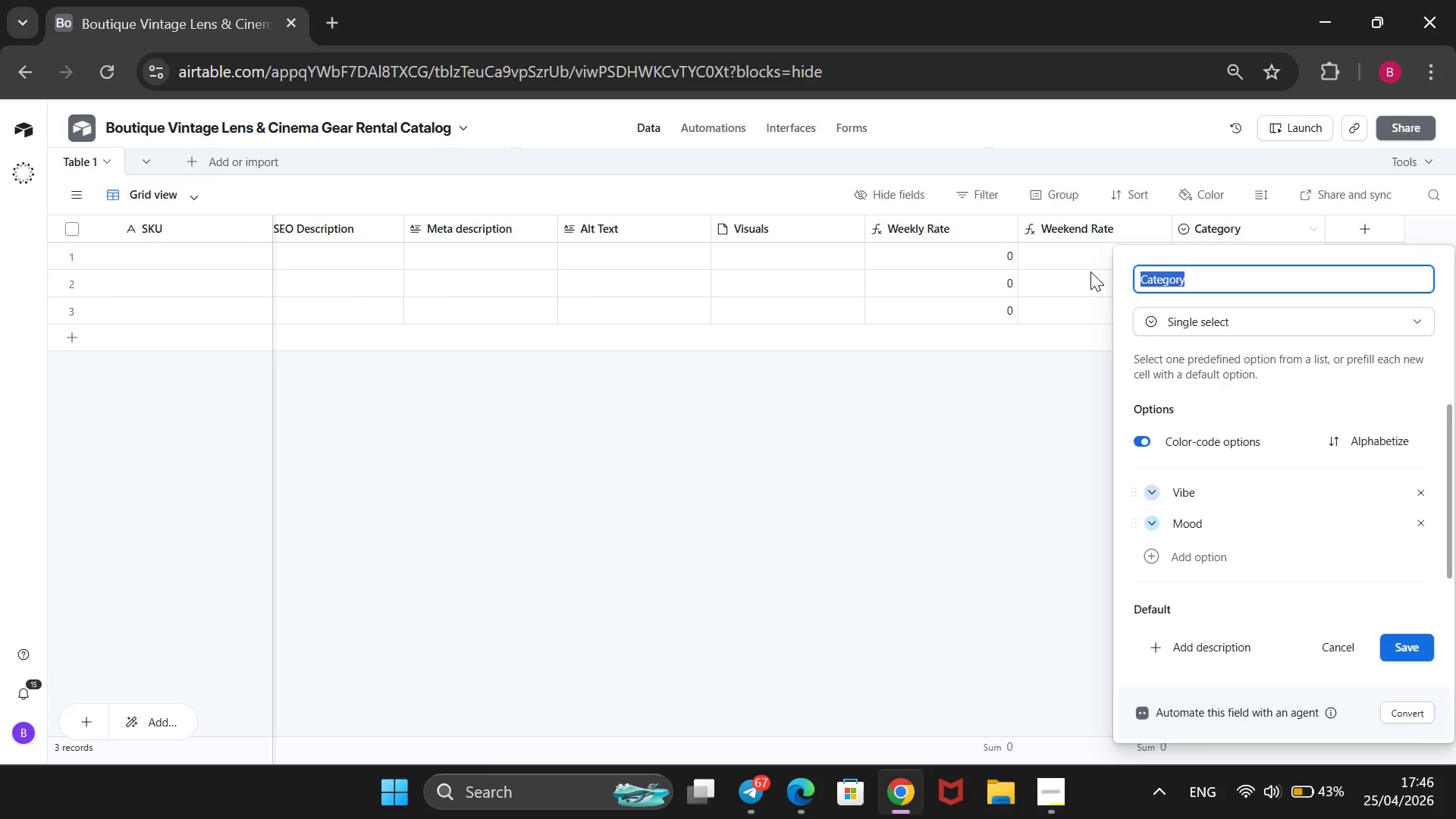 
key(Backspace)
type(Vibe / Mood)
 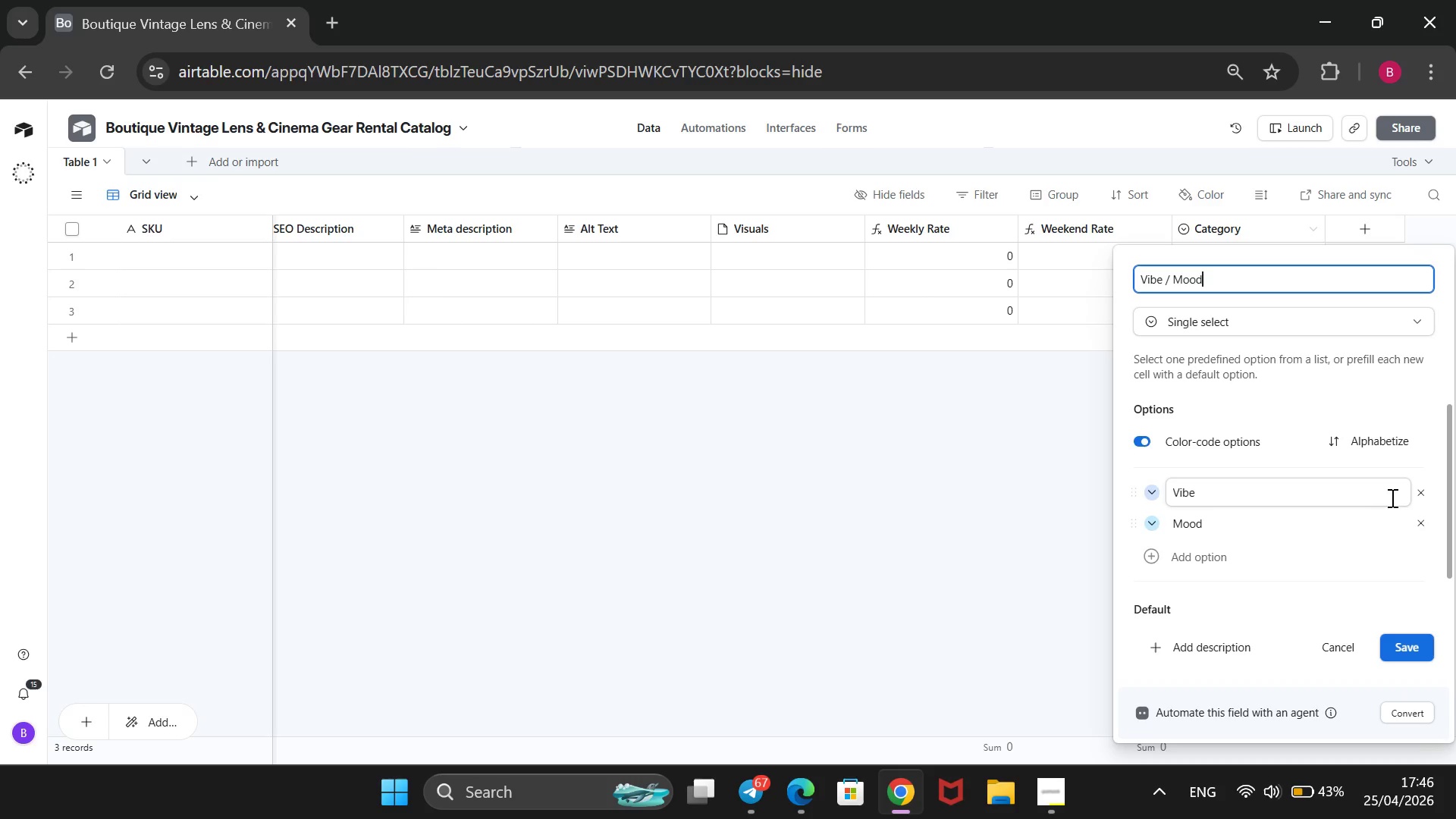 
left_click([1417, 493])
 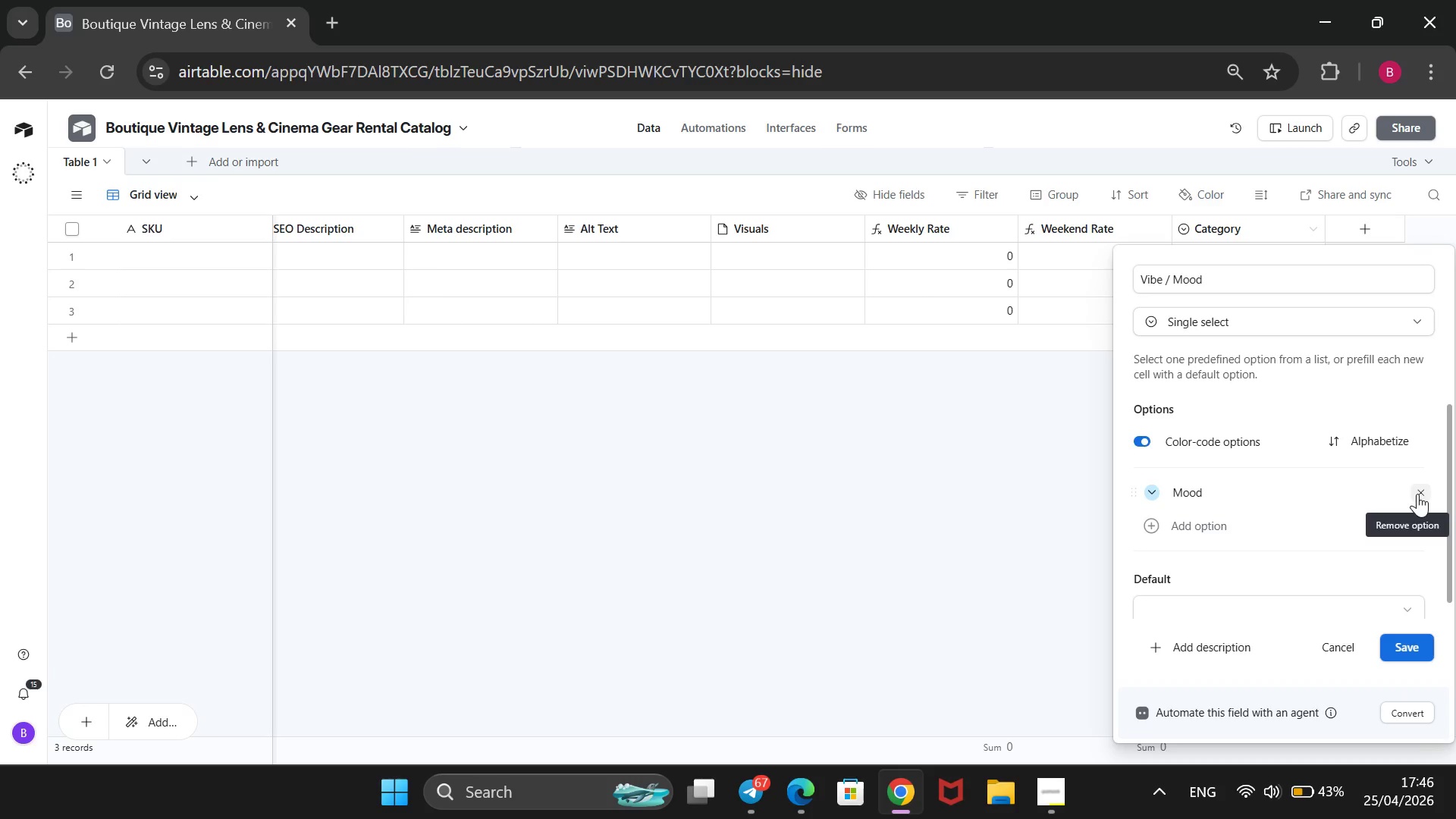 
left_click([1417, 494])
 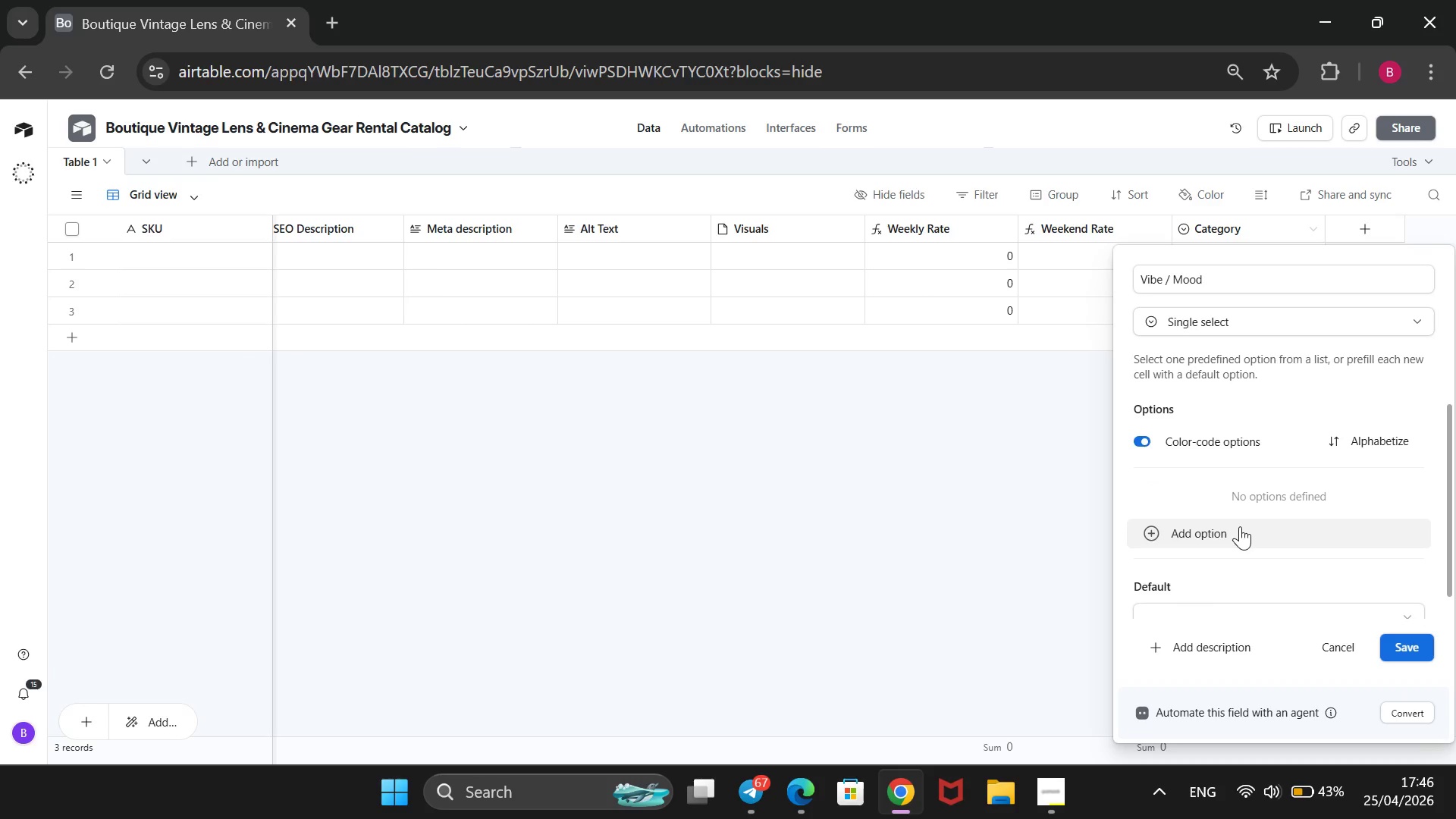 
left_click([1236, 526])
 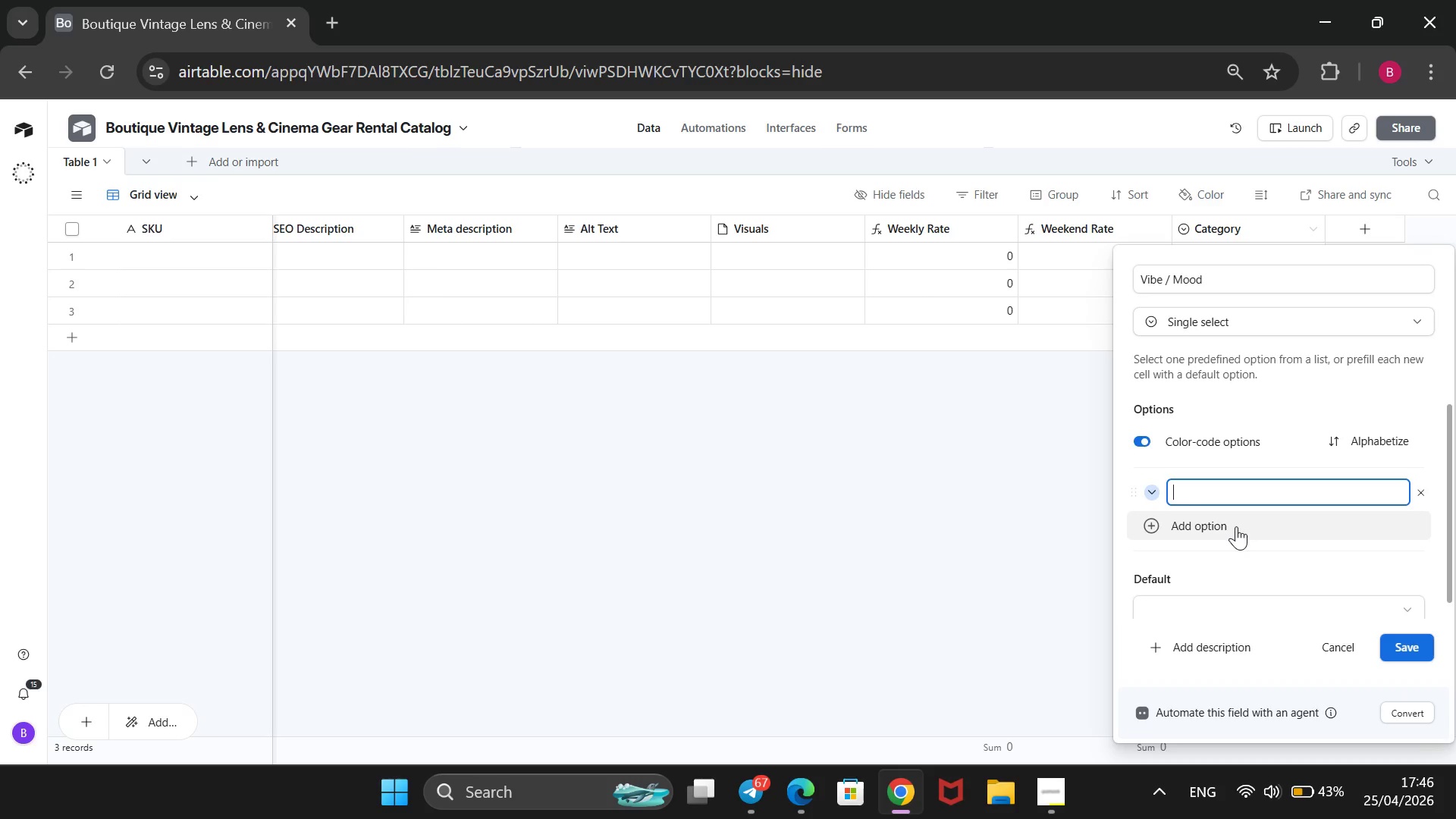 
type(70s Nostalgia)
 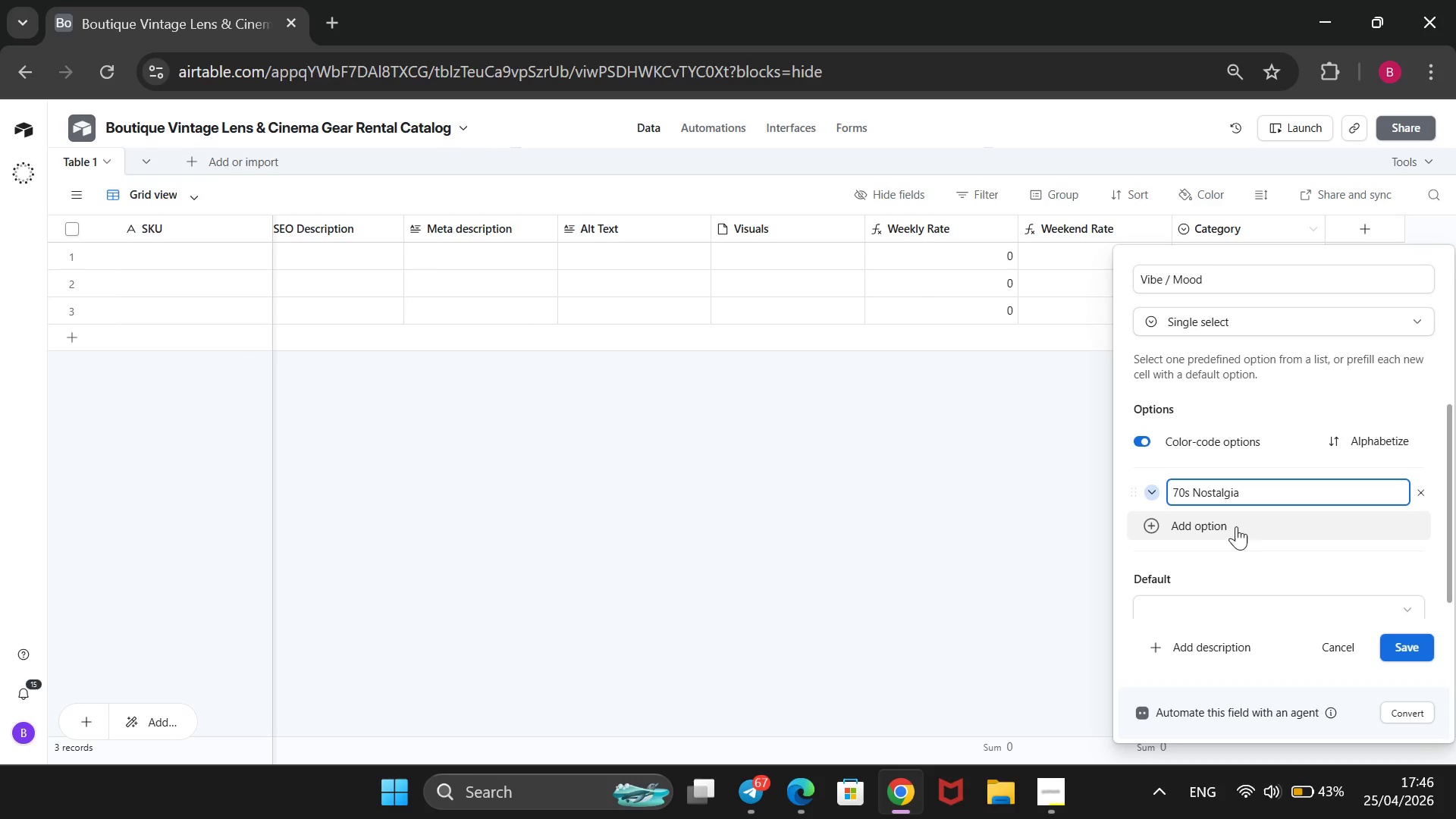 
key(Enter)
 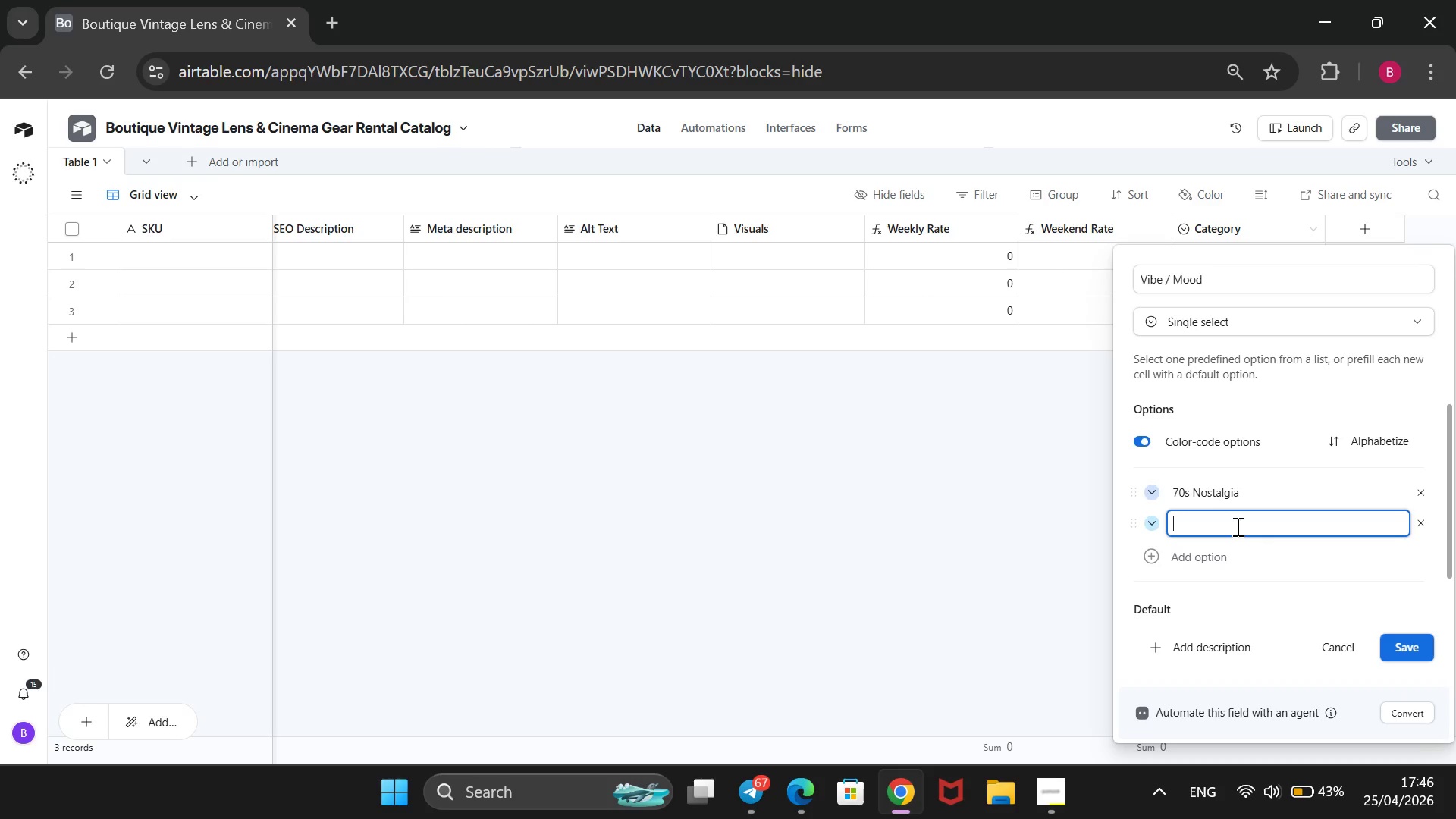 
type(De)
key(Backspace)
type(reamy Romantic)
 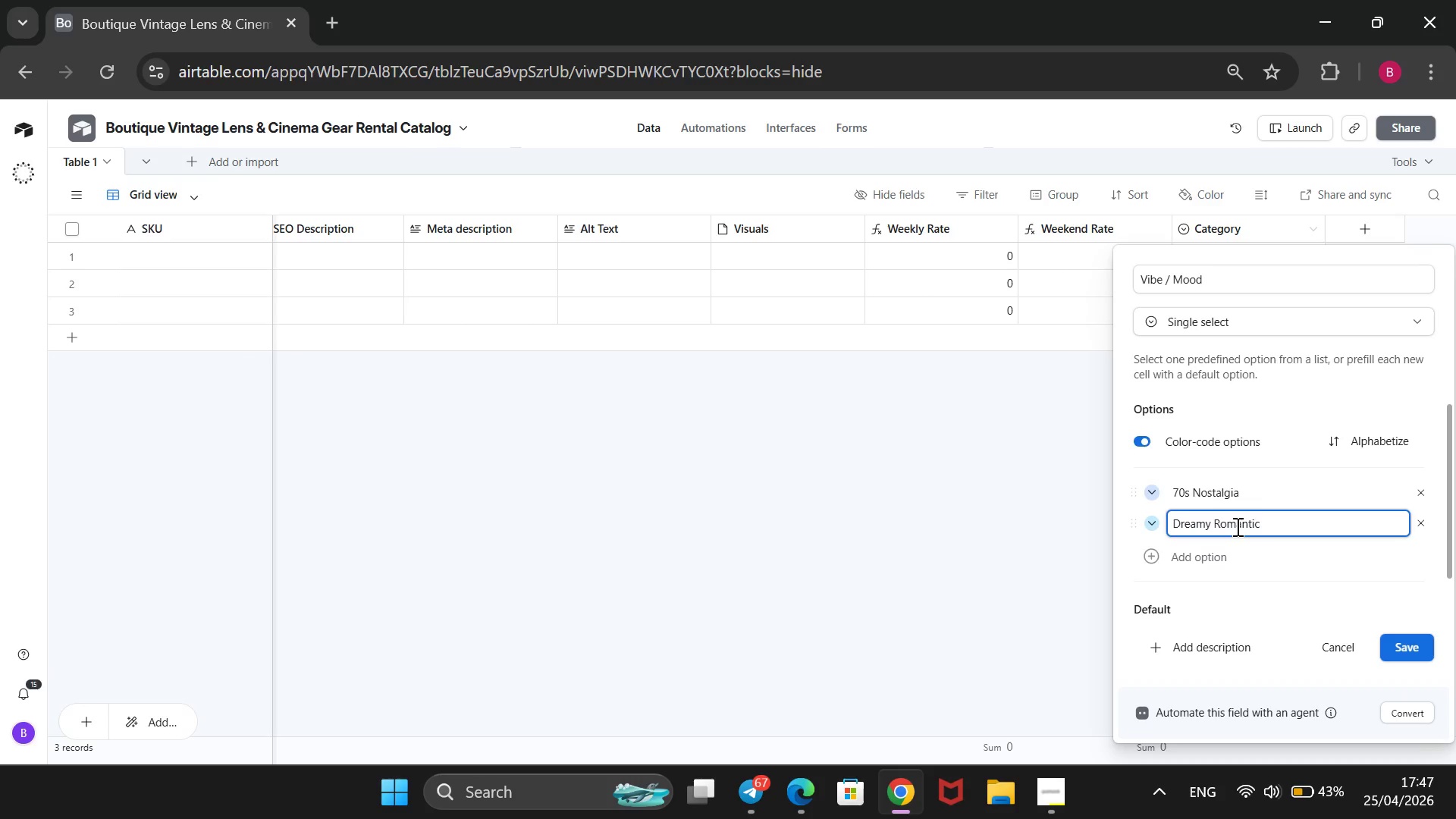 
key(Enter)
 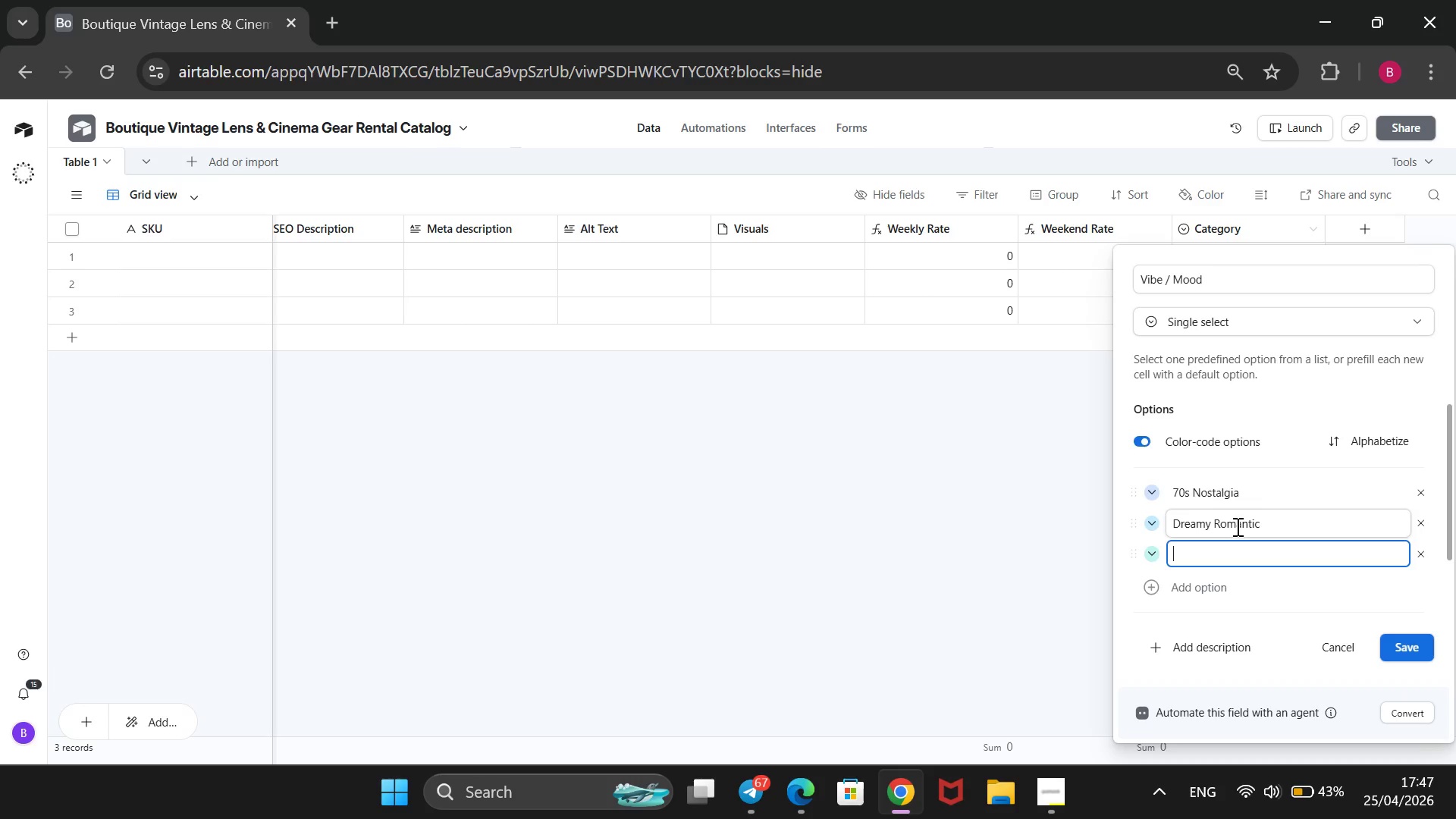 
type(Cinematic Grit)
 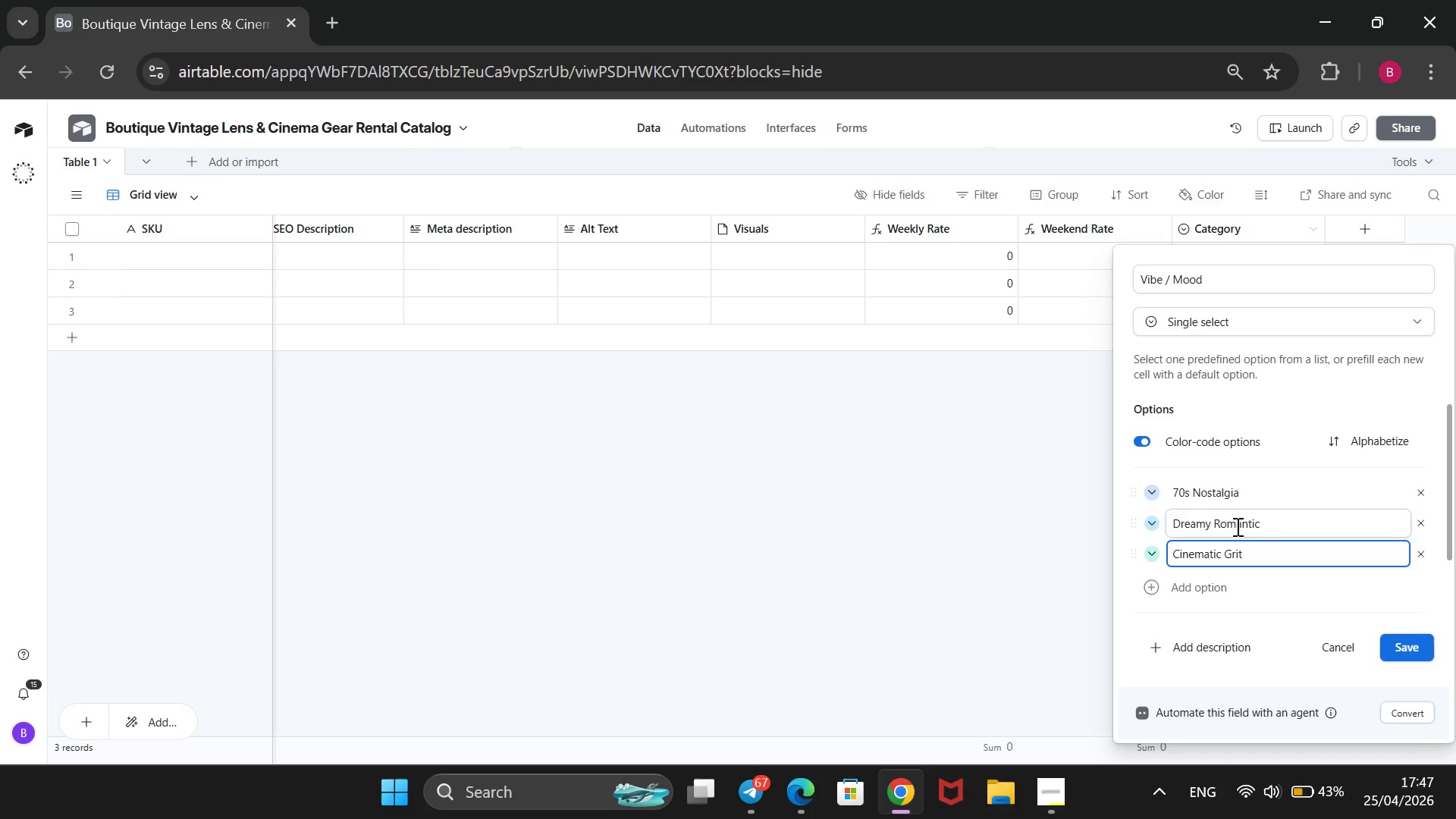 
key(Enter)
 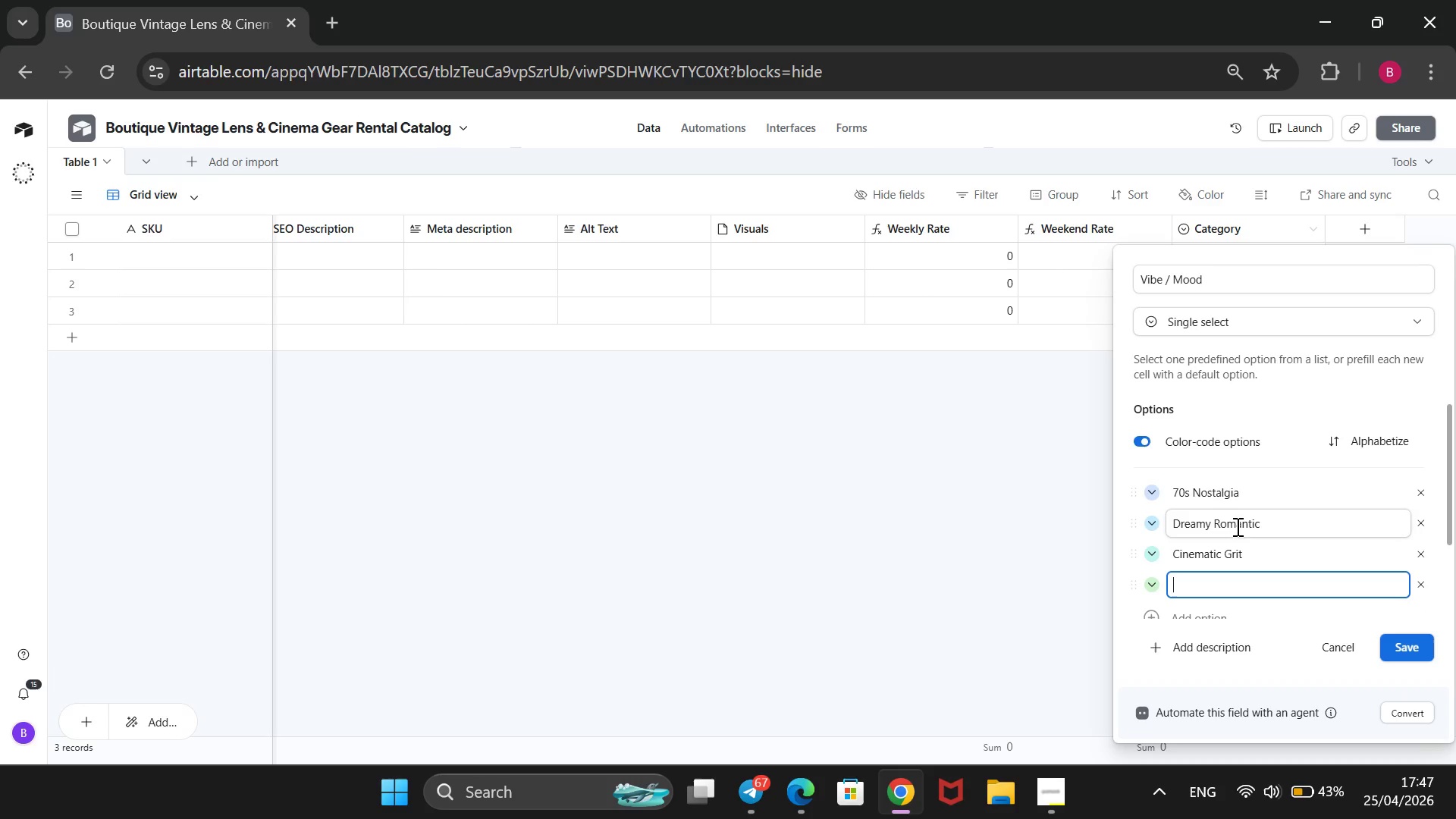 
type(Sharp Modern)
 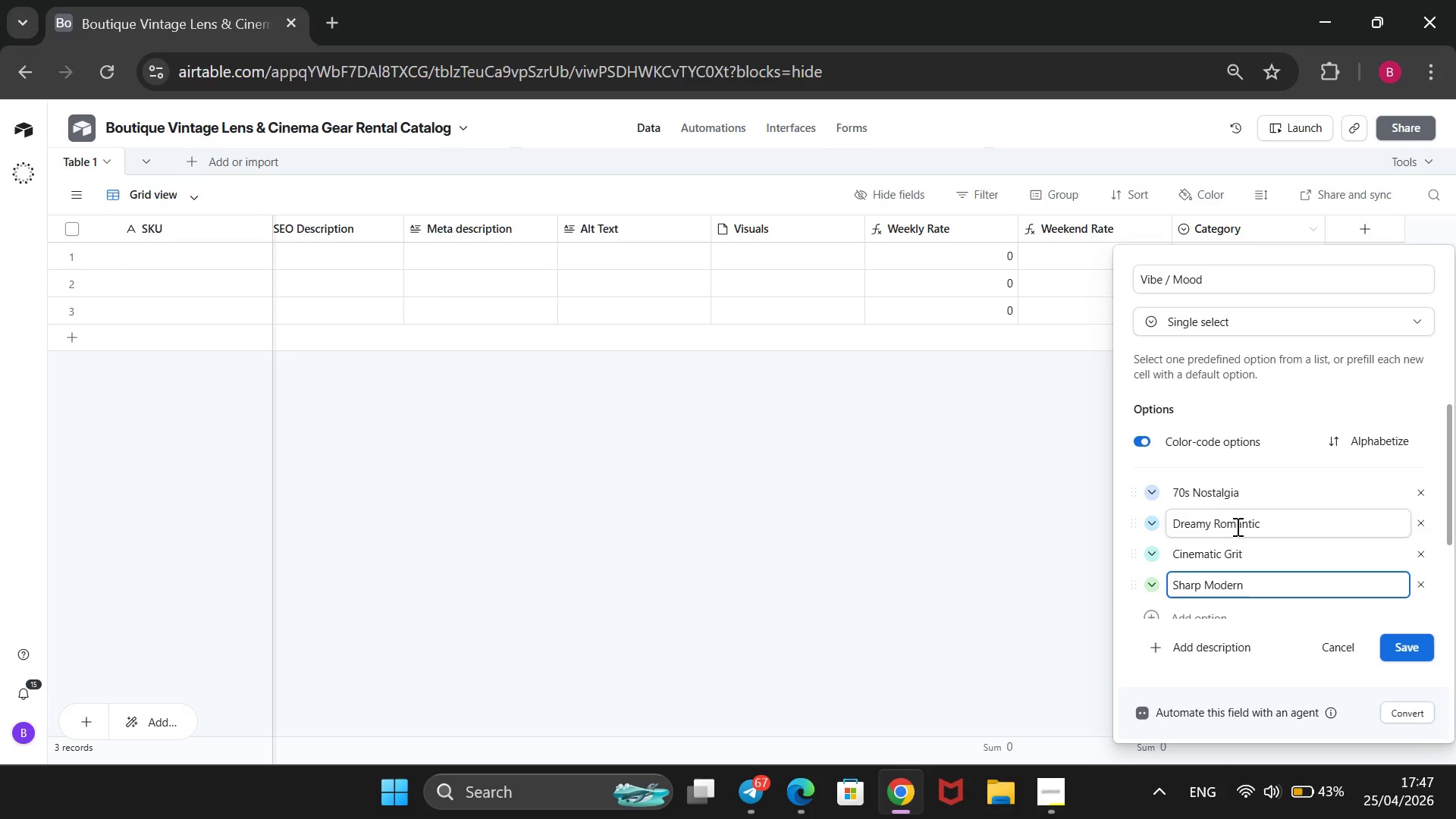 
key(Enter)
 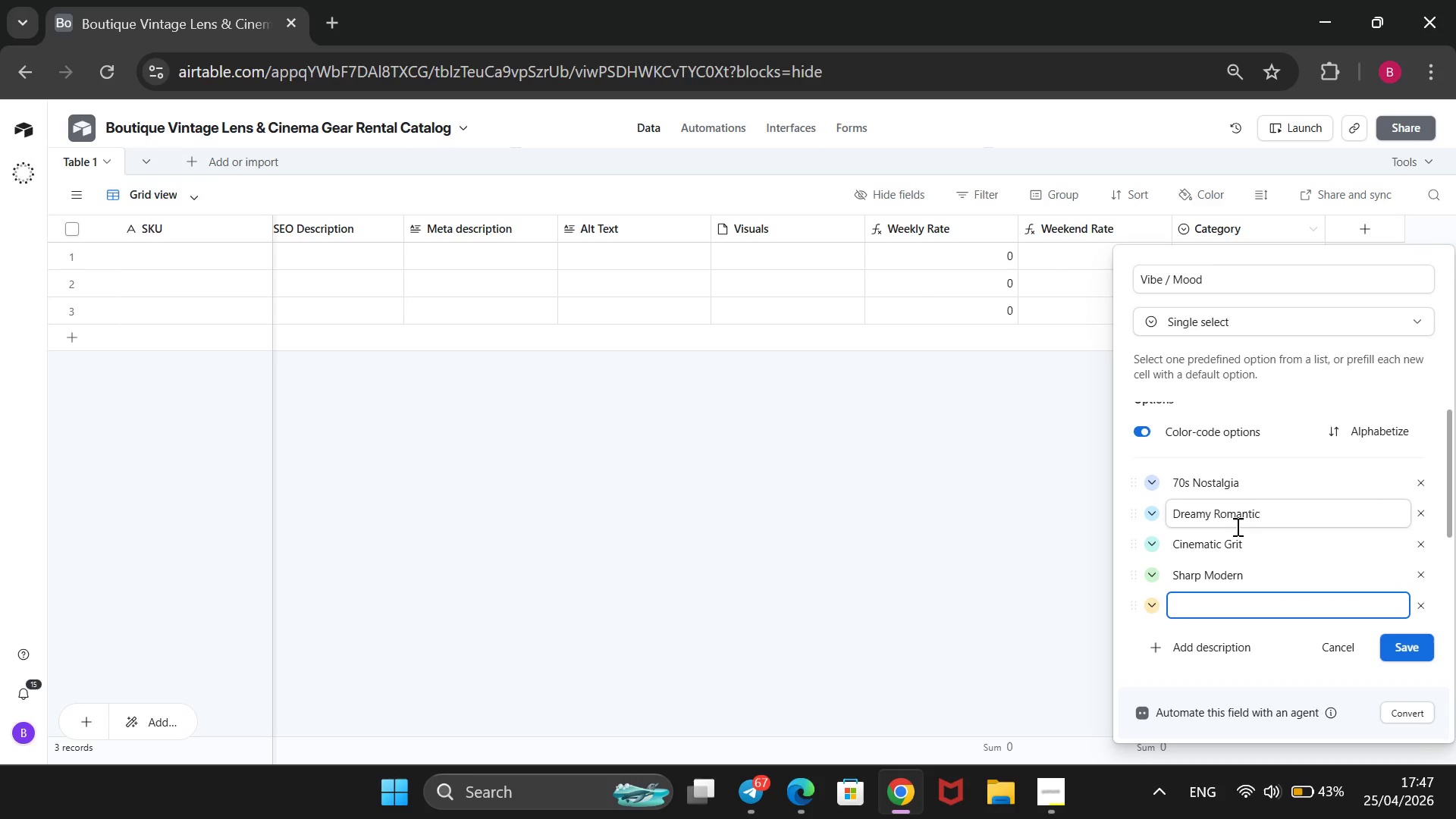 
type(Vintage Documentary)
 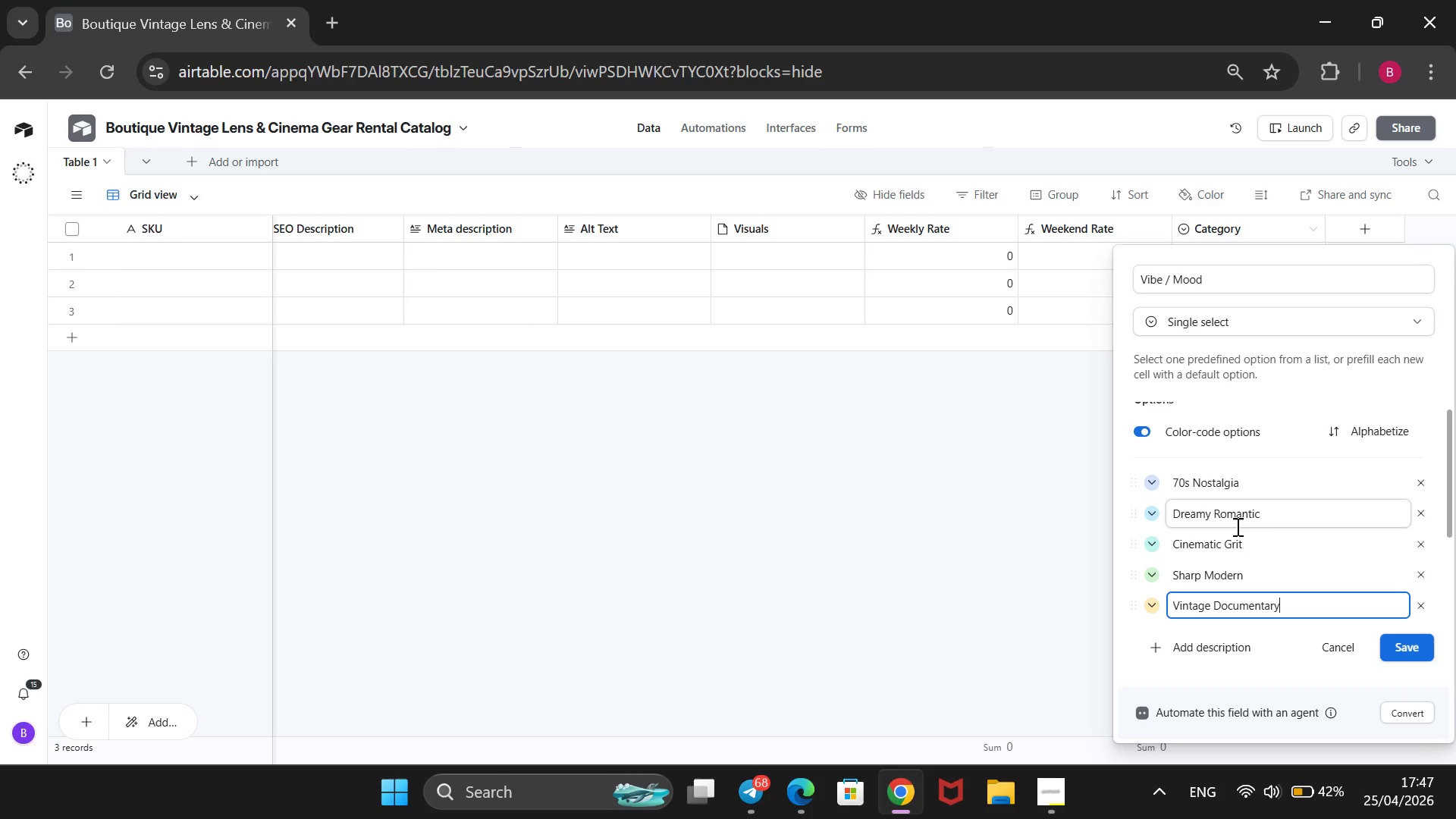 
scroll: coordinate [1236, 526], scroll_direction: down, amount: 1.0
 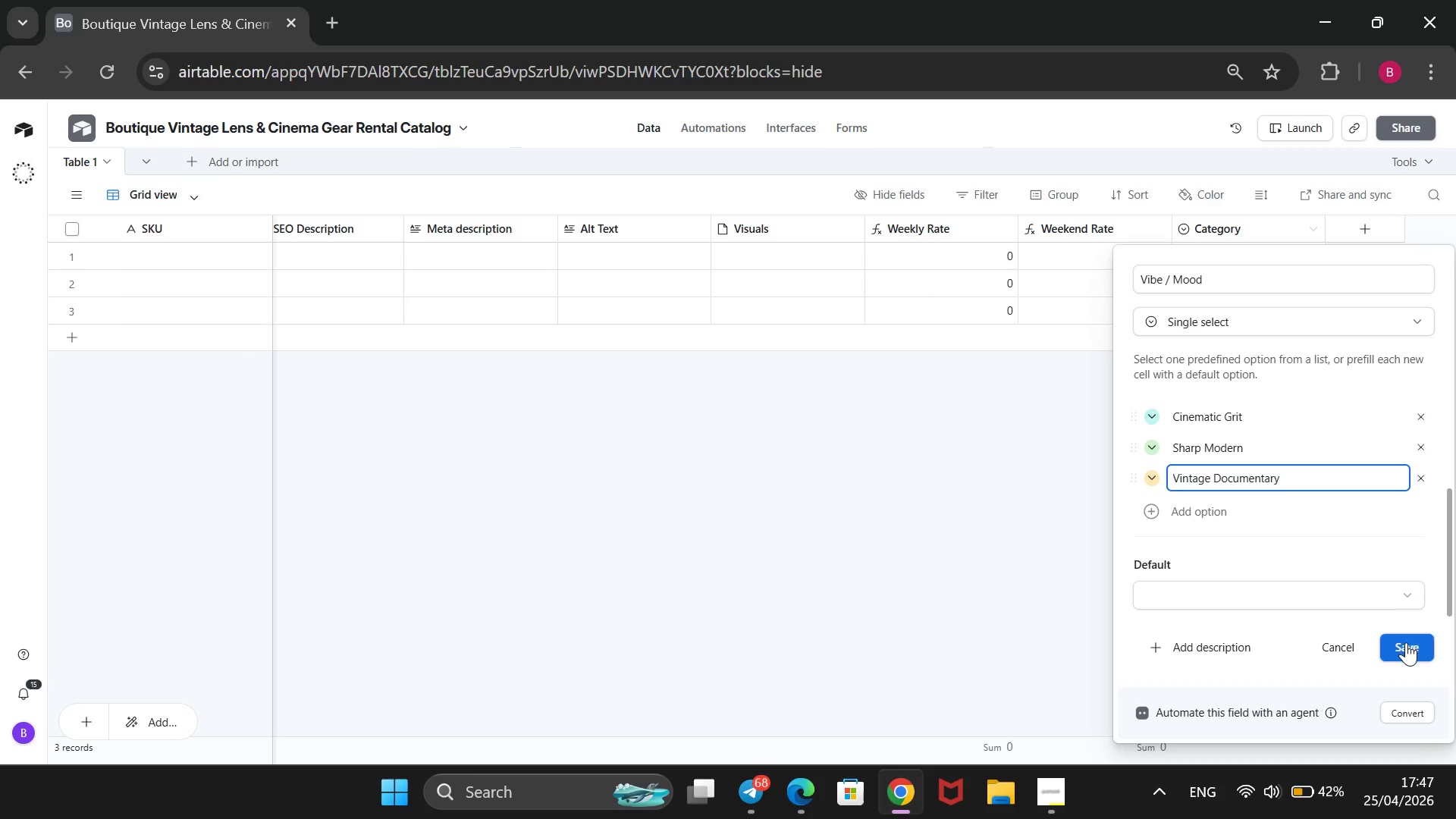 
left_click([1406, 642])
 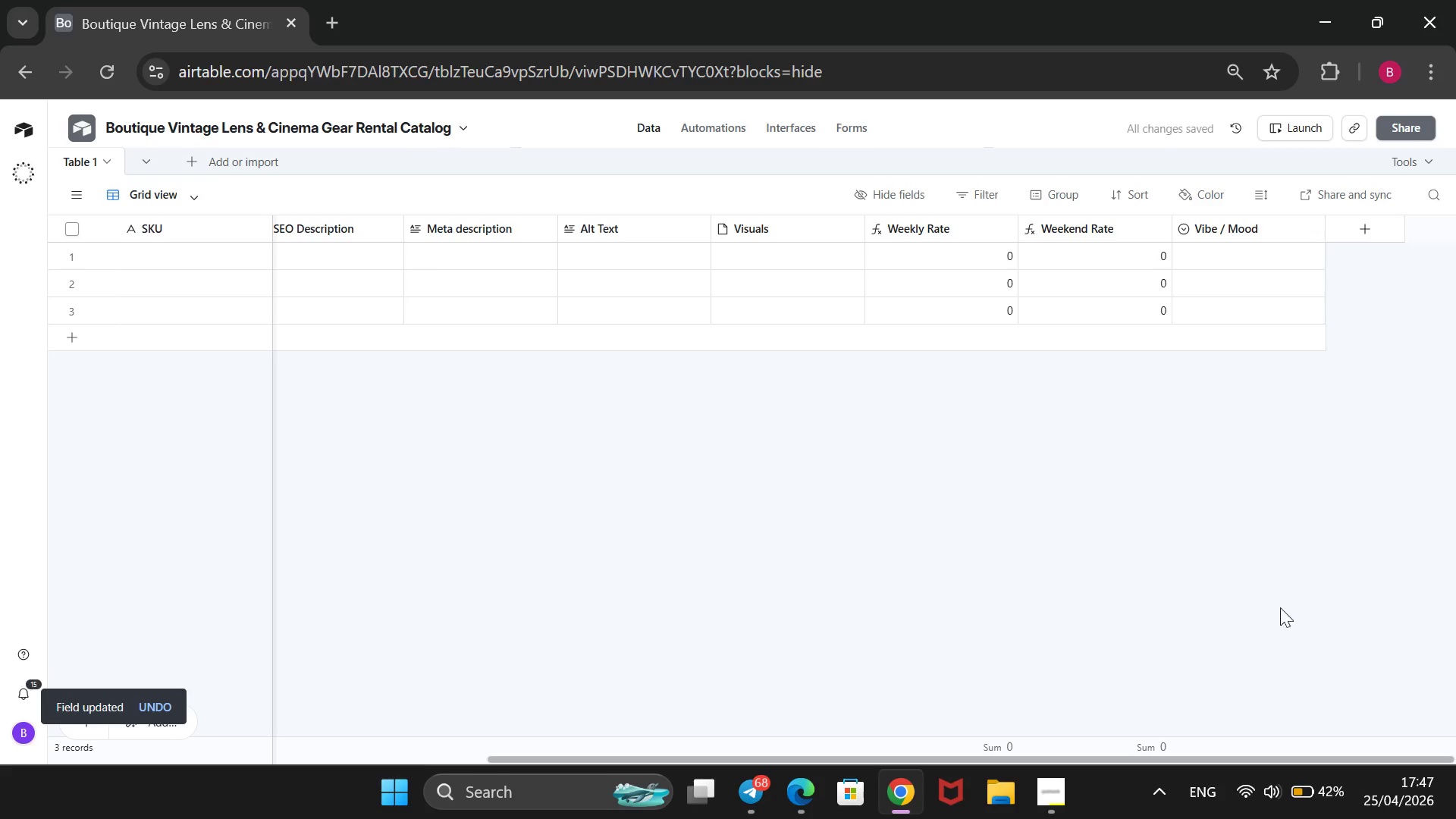 
left_click([1069, 790])